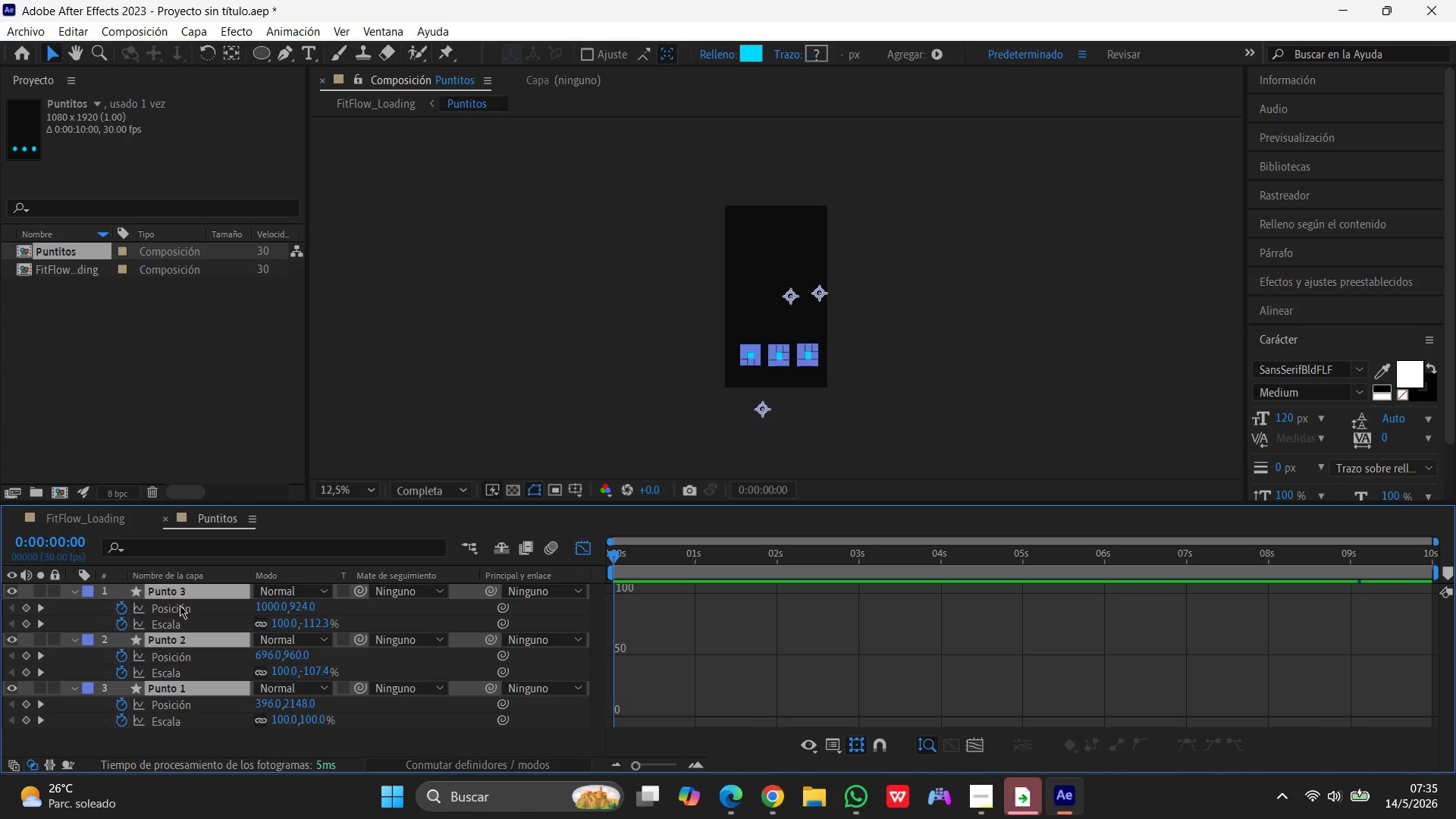 
hold_key(key=ShiftLeft, duration=1.52)
left_click([183, 609])
 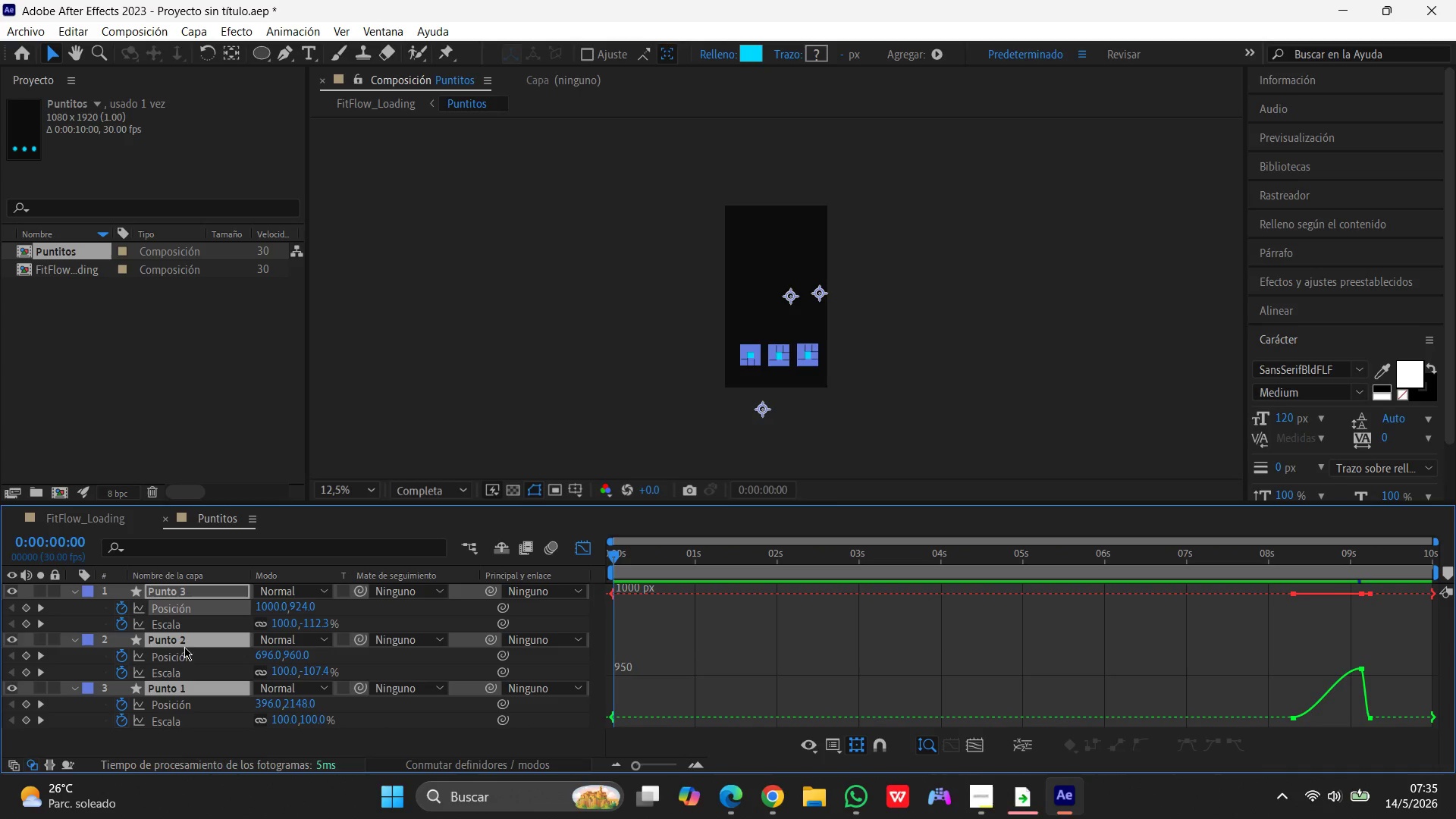 
left_click([179, 657])
 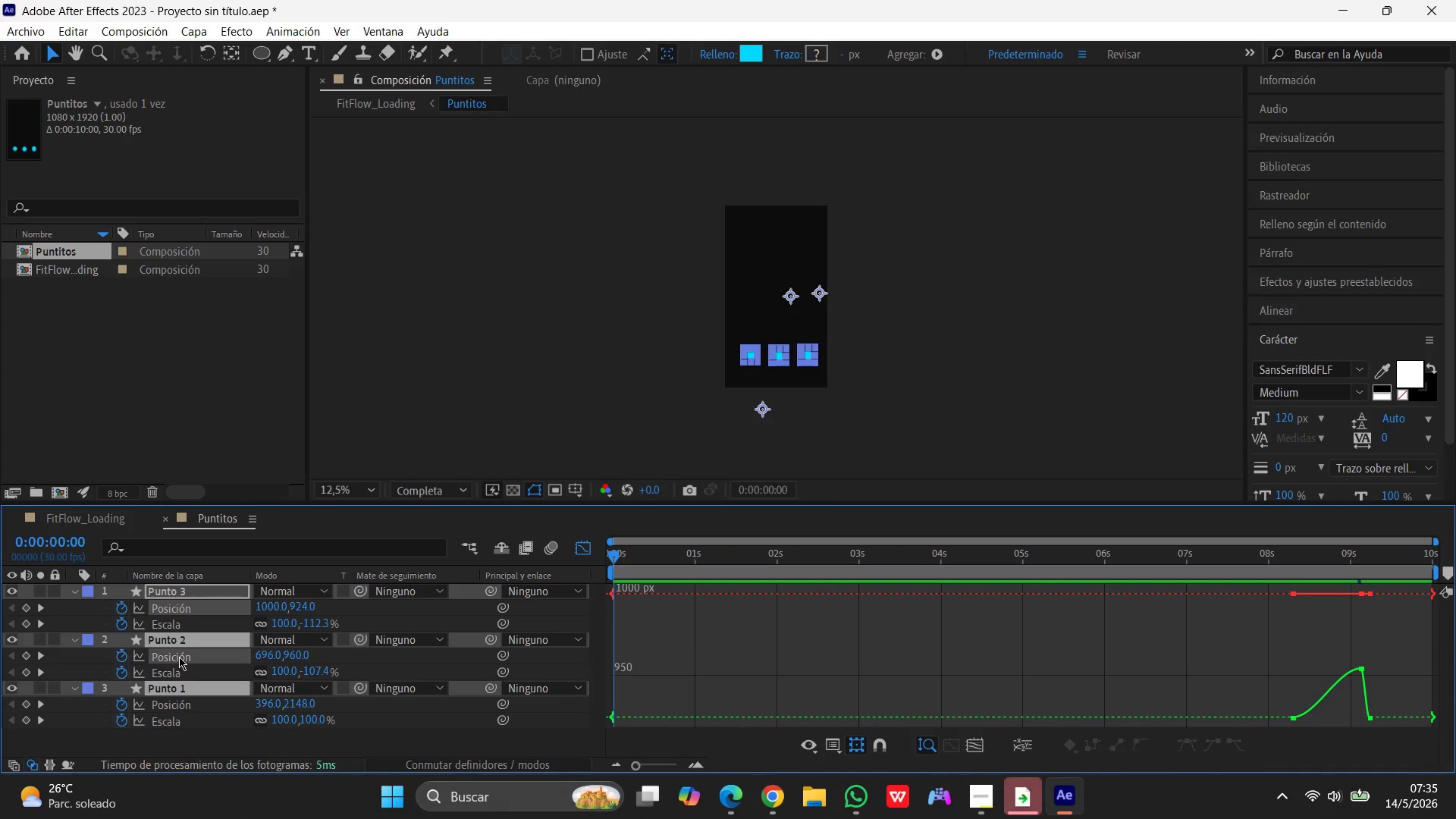 
hold_key(key=ShiftLeft, duration=1.52)
left_click([173, 704])
 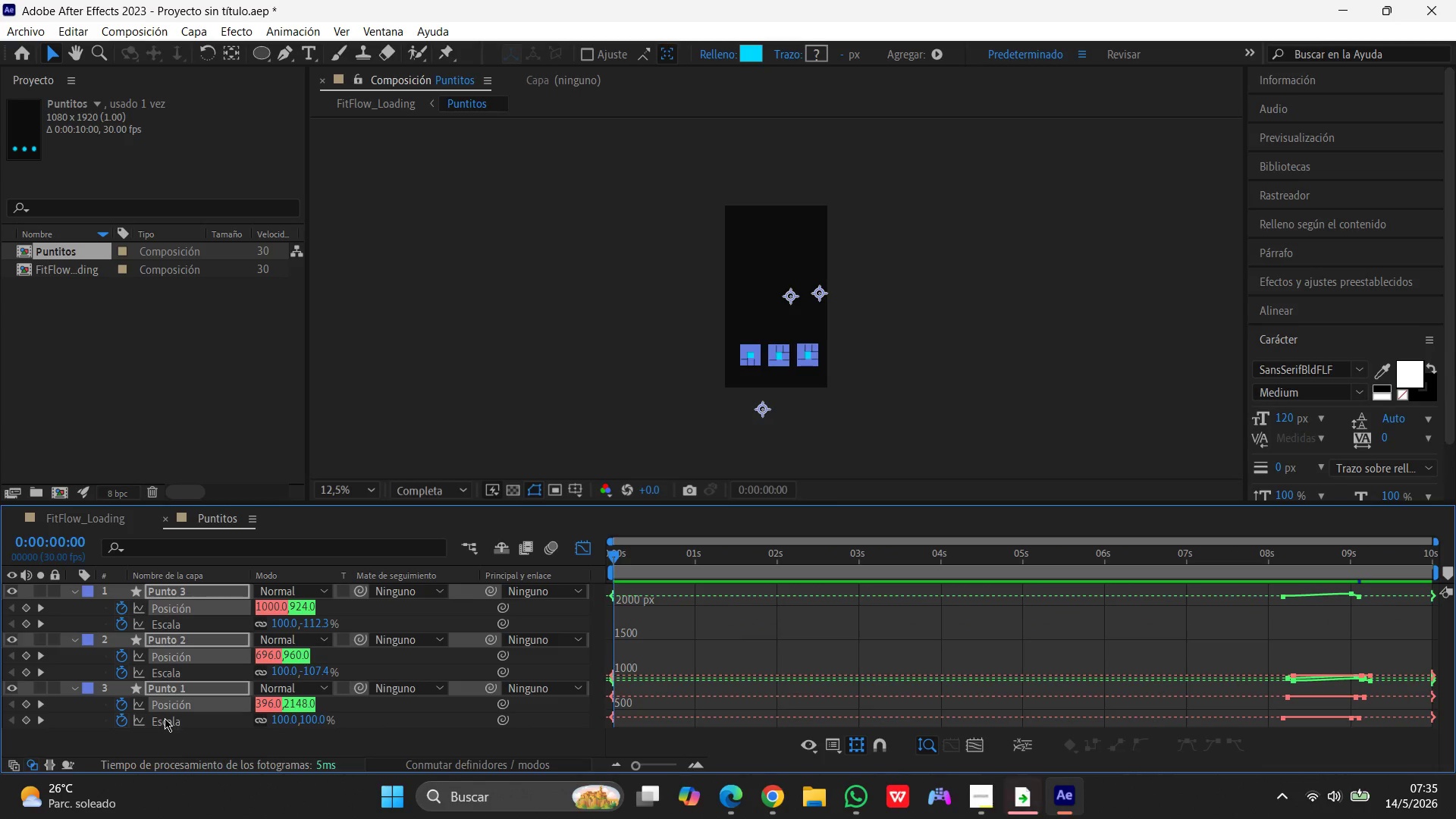 
hold_key(key=ShiftLeft, duration=1.5)
left_click([161, 625])
 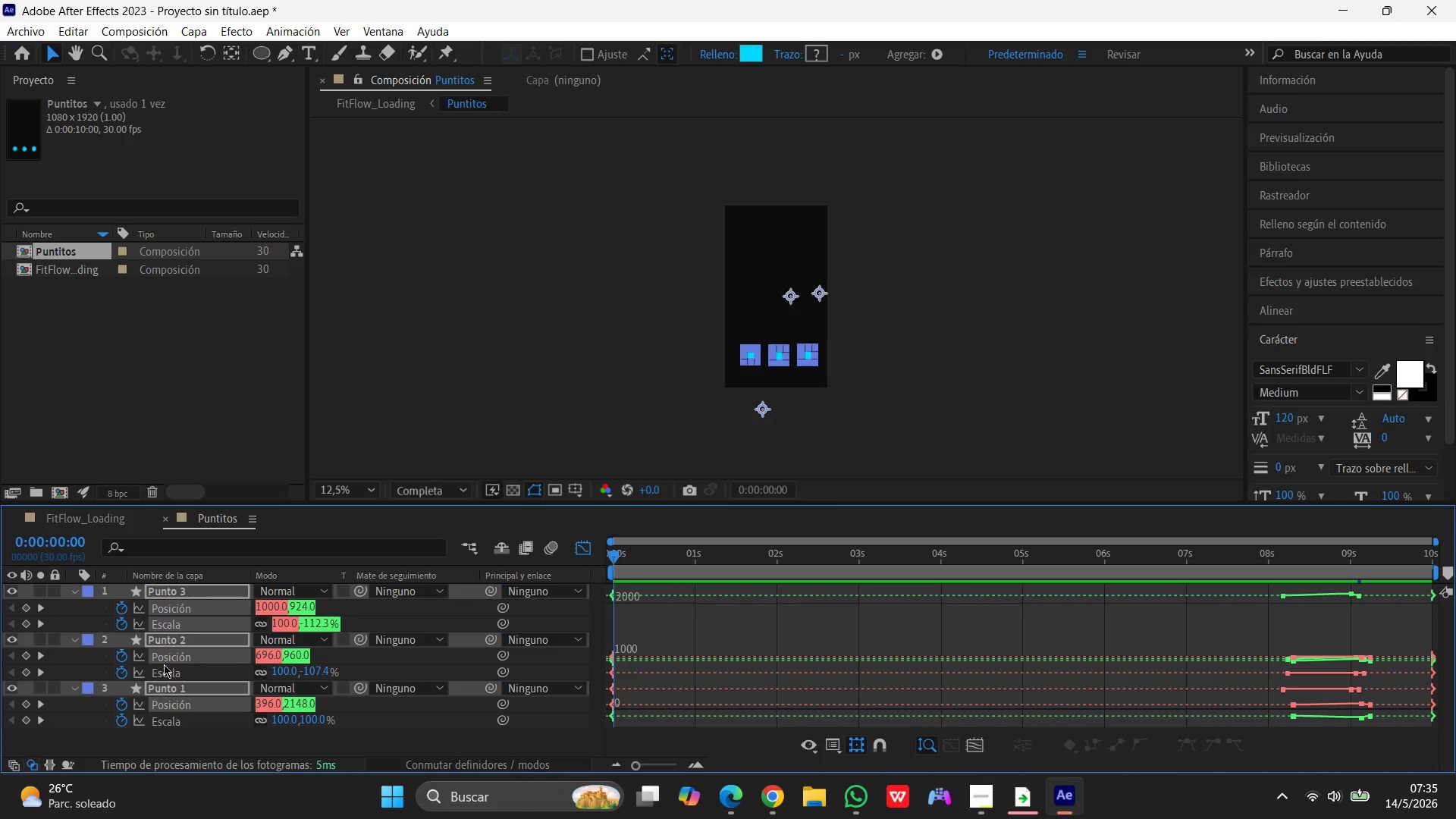 
hold_key(key=ShiftLeft, duration=1.16)
left_click([164, 670])
 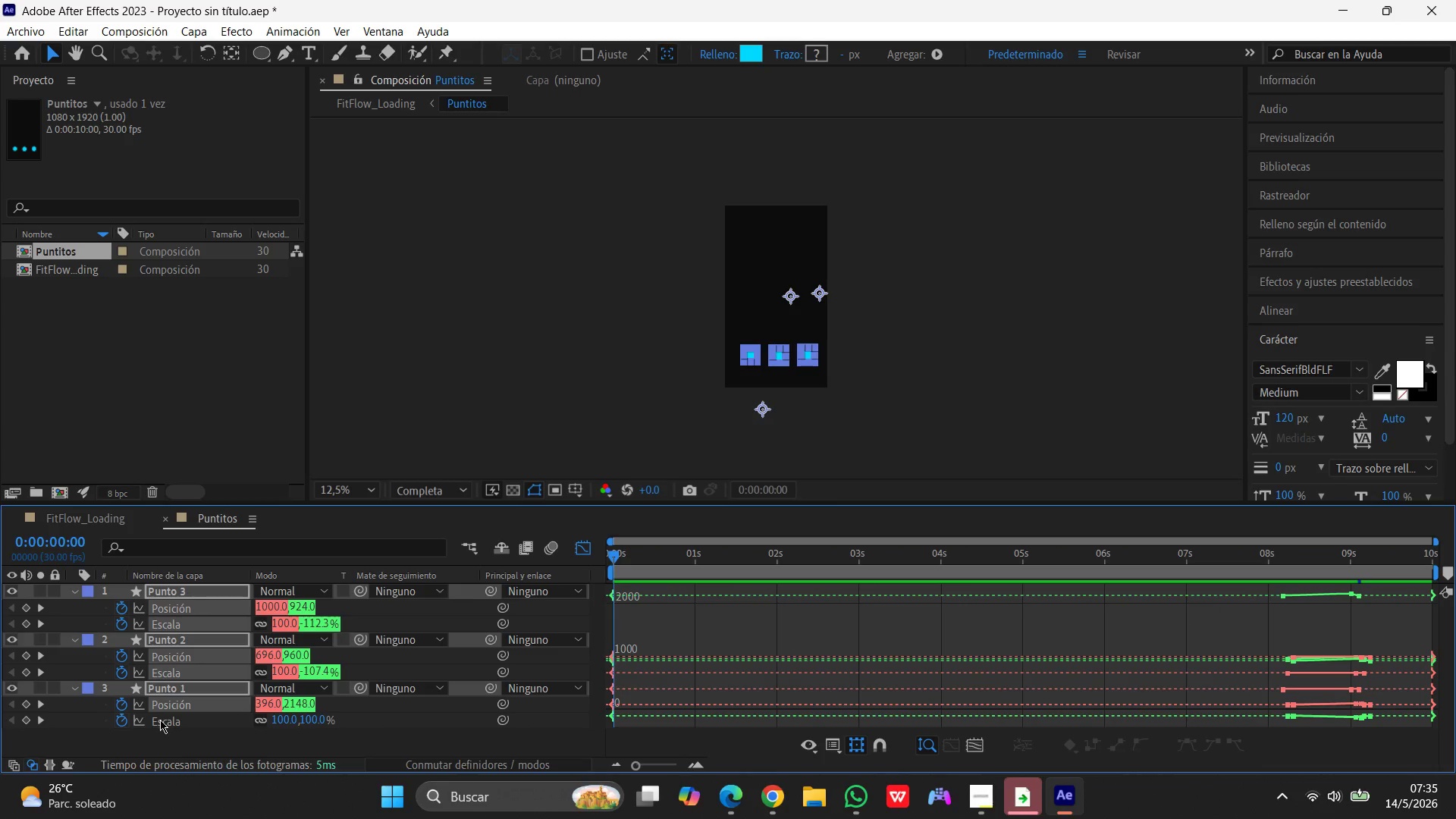 
left_click([160, 721])
 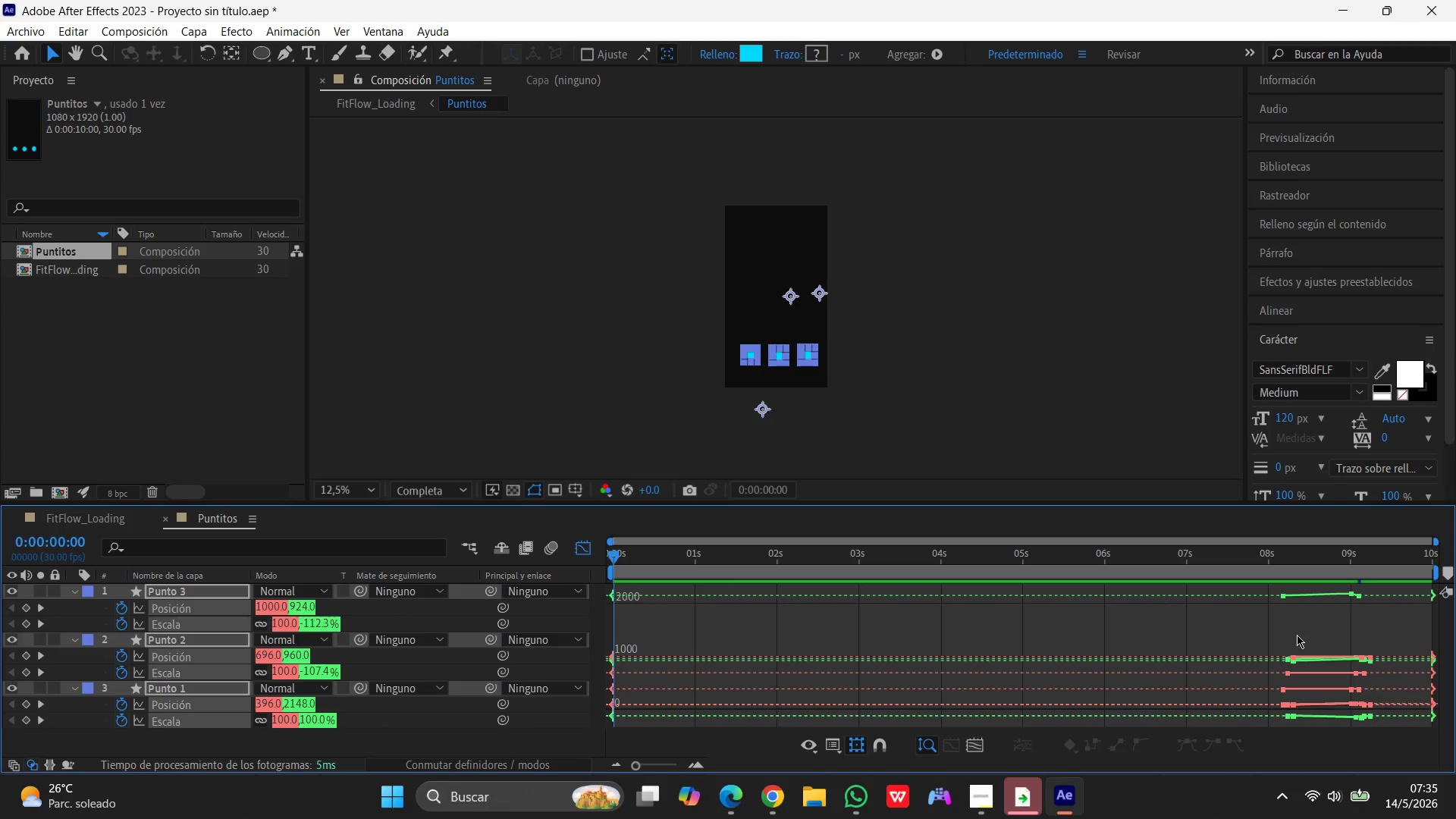 
left_click([501, 422])
 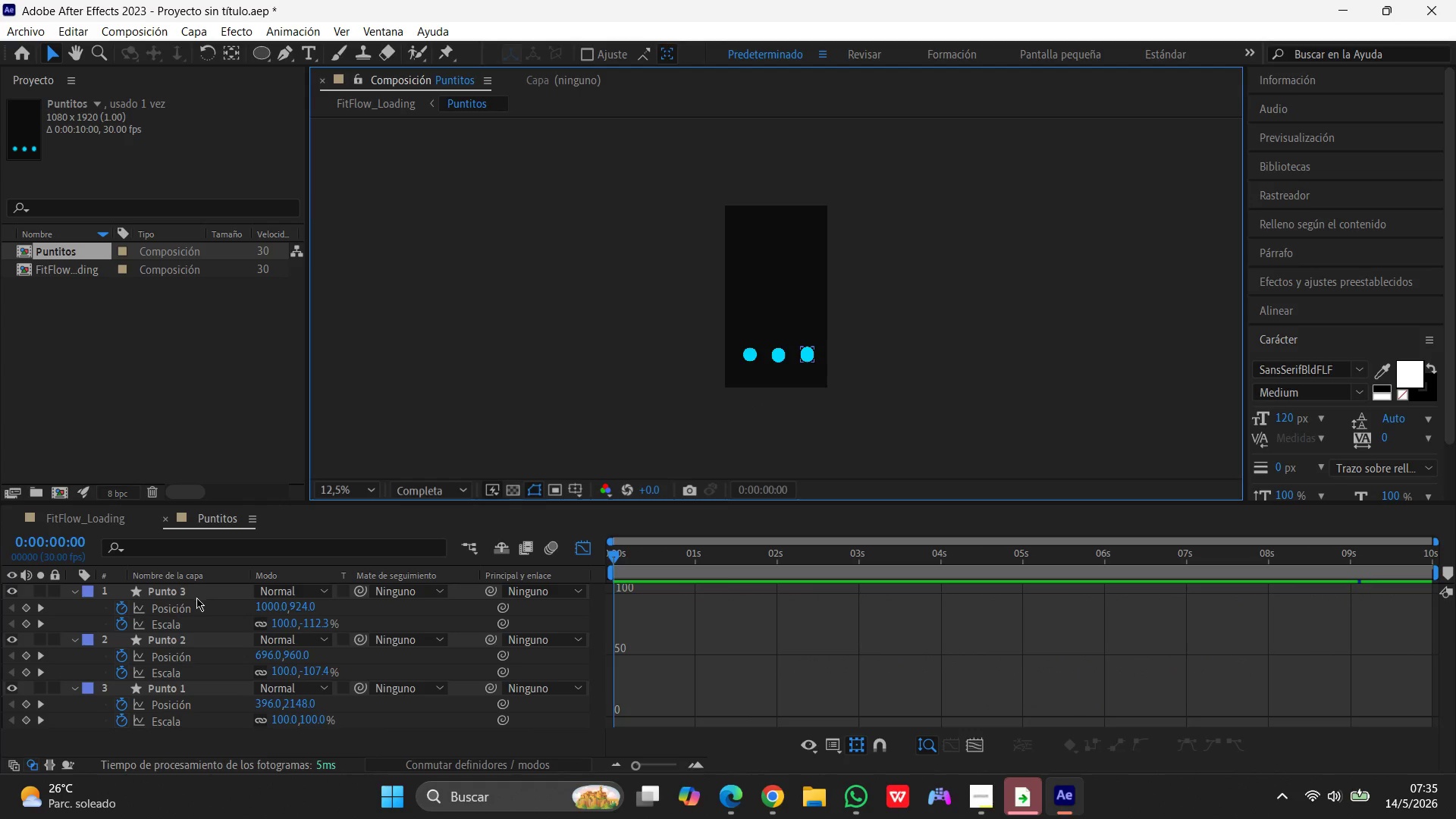 
left_click([193, 604])
 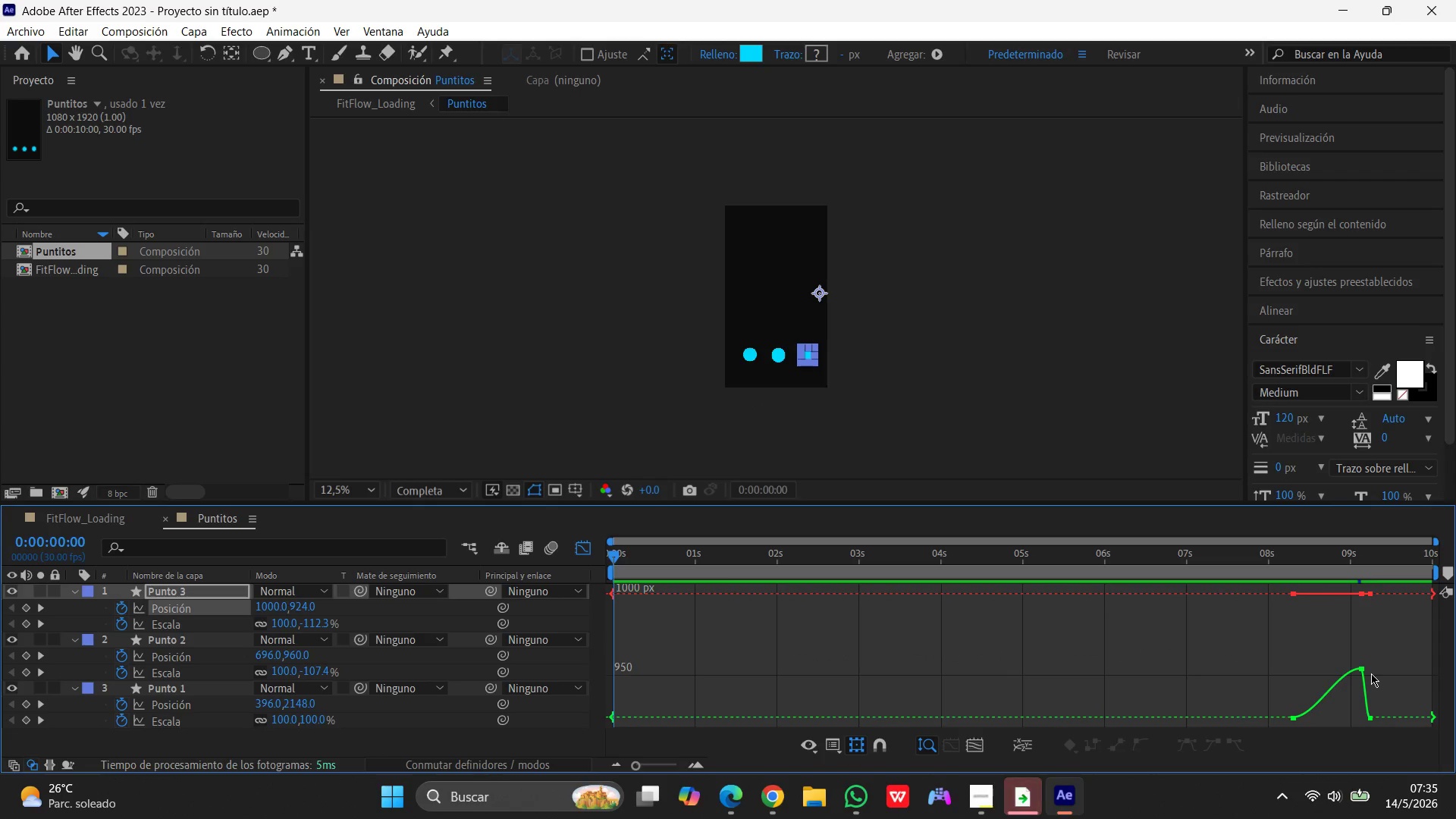 
left_click([1360, 668])
 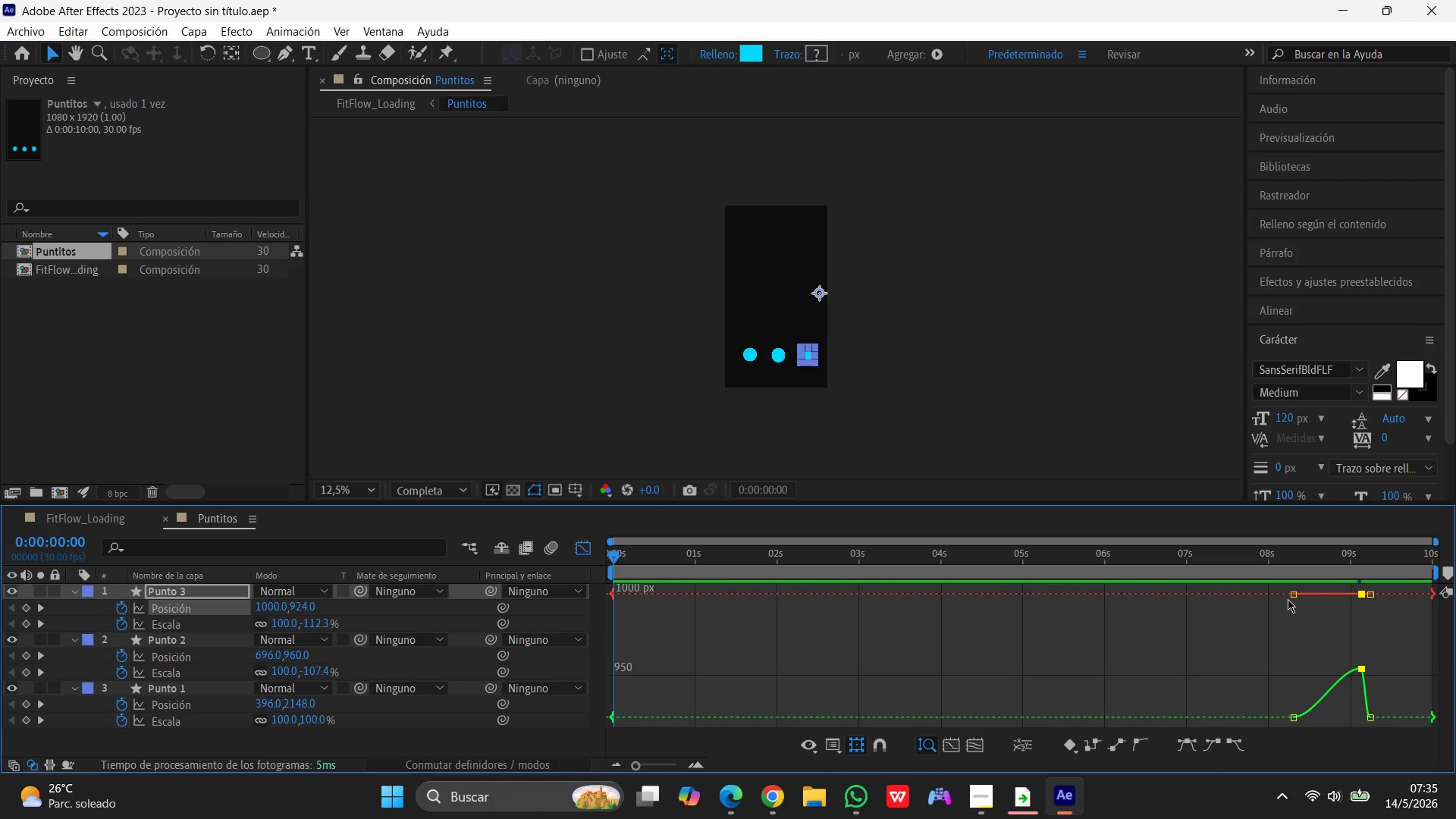 
left_click_drag(start_coordinate=[1292, 594], to_coordinate=[1291, 613])
 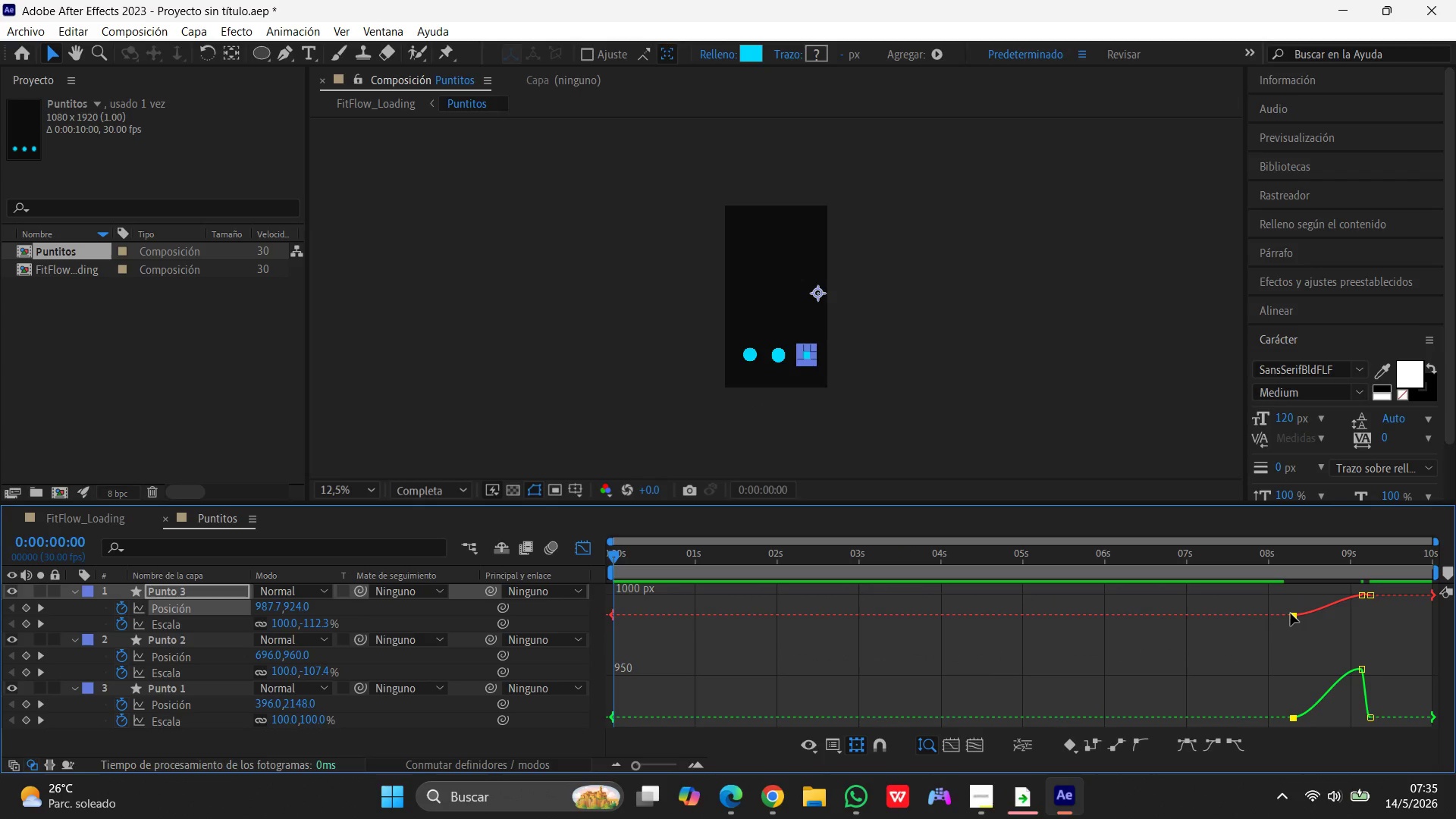 
key(Control+Z)
 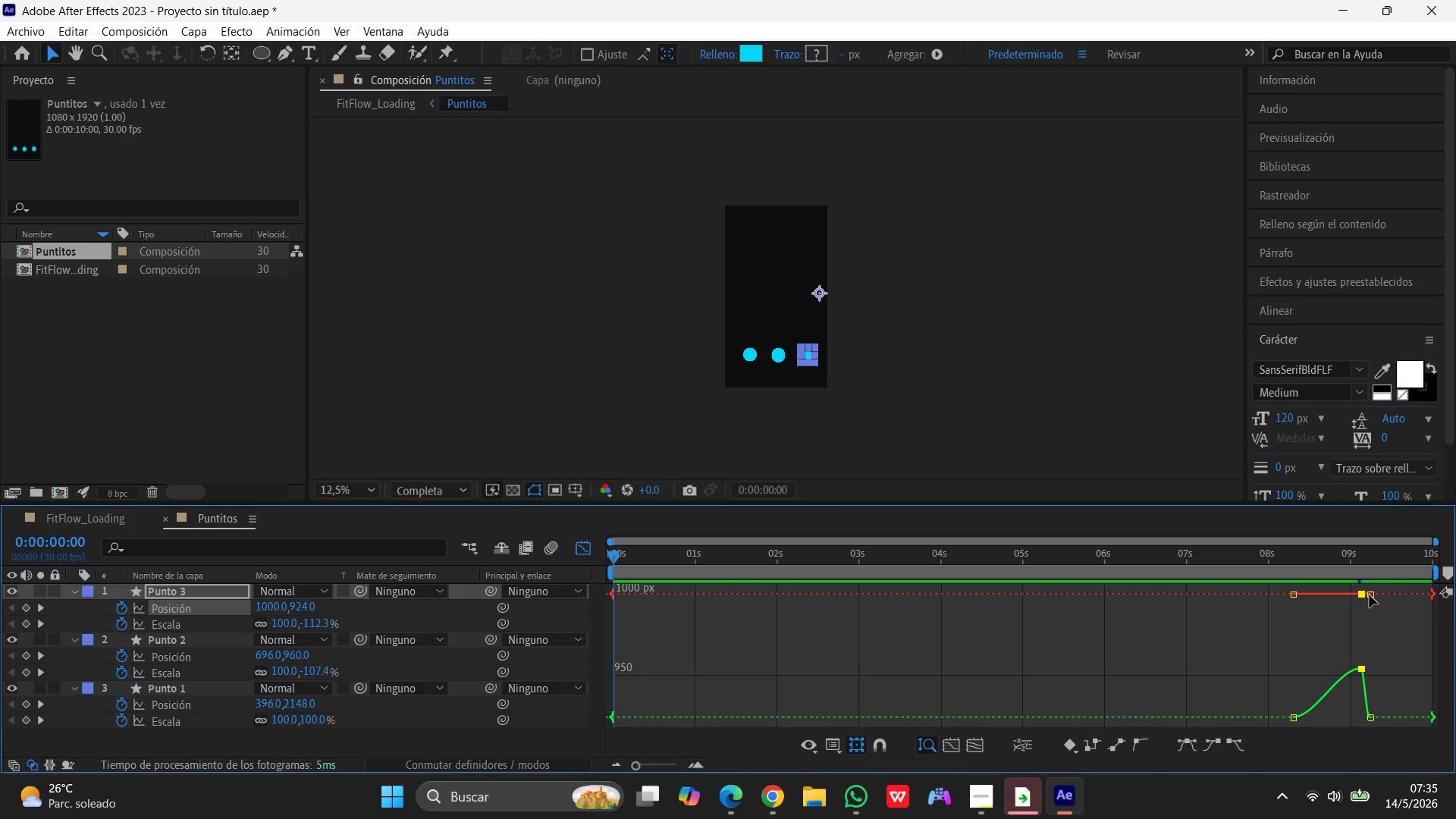 
left_click_drag(start_coordinate=[1372, 595], to_coordinate=[1371, 609])
 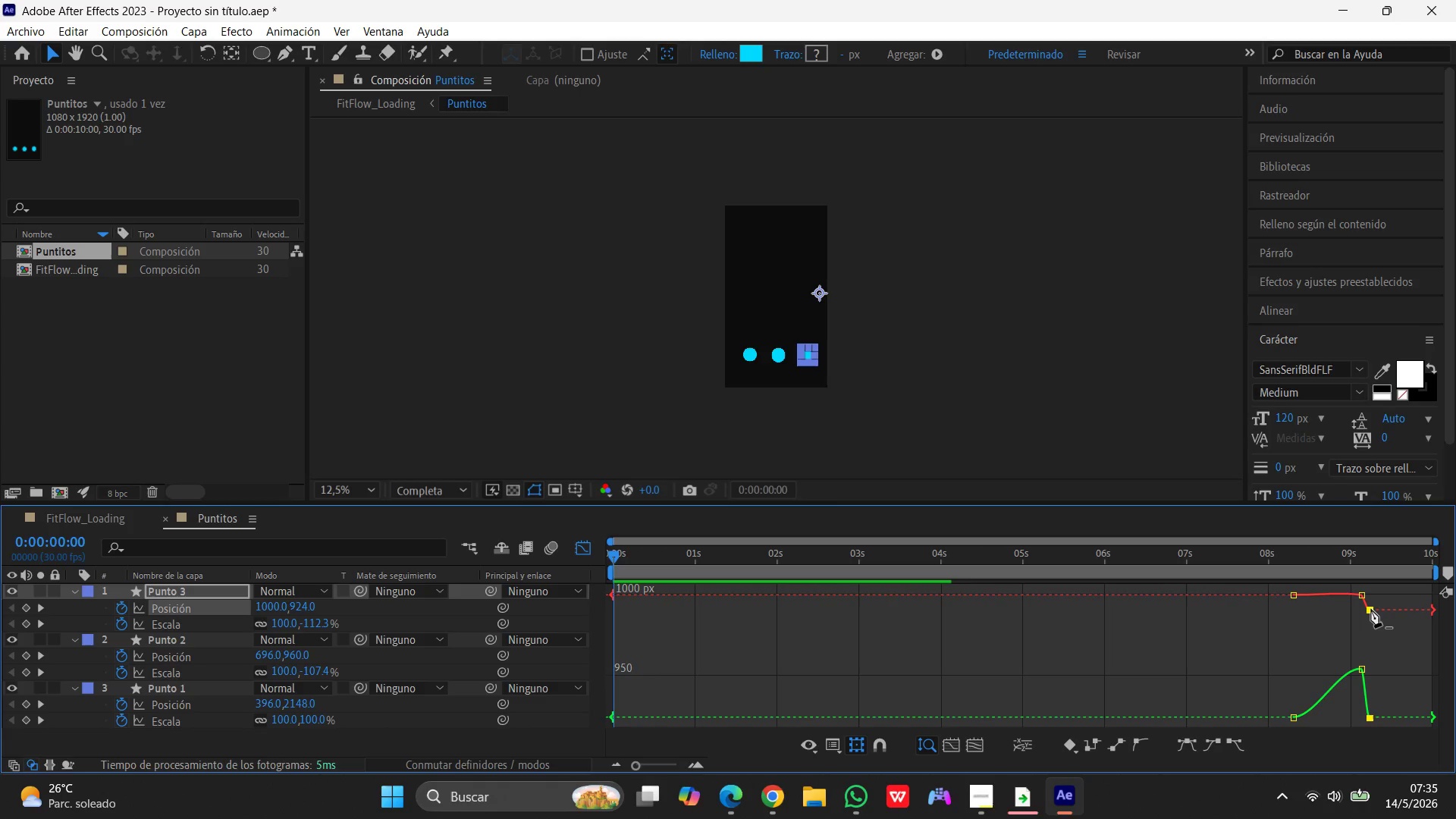 
key(Control+Z)
 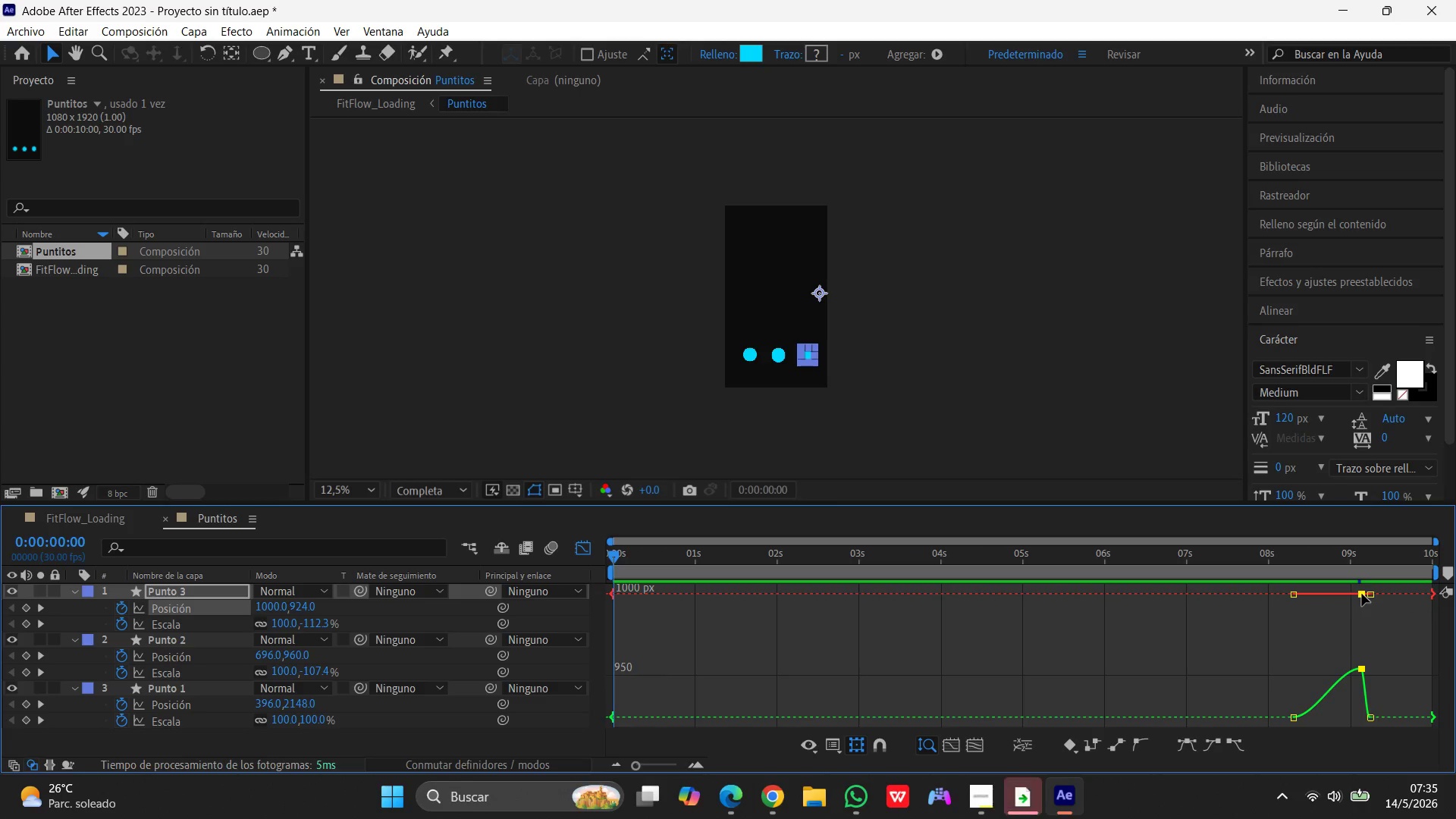 
left_click_drag(start_coordinate=[1360, 594], to_coordinate=[1332, 602])
 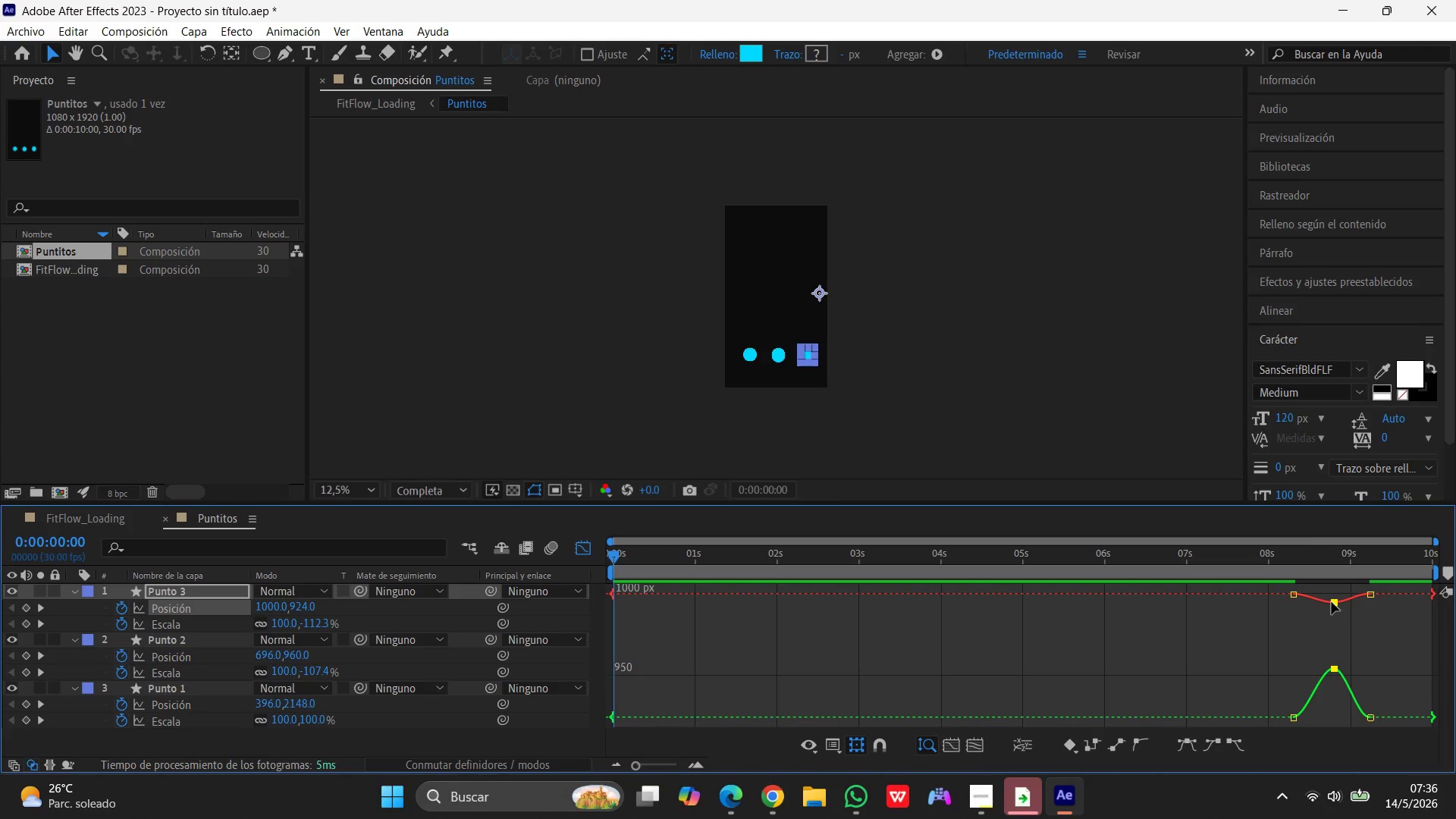 
key(Control+Z)
 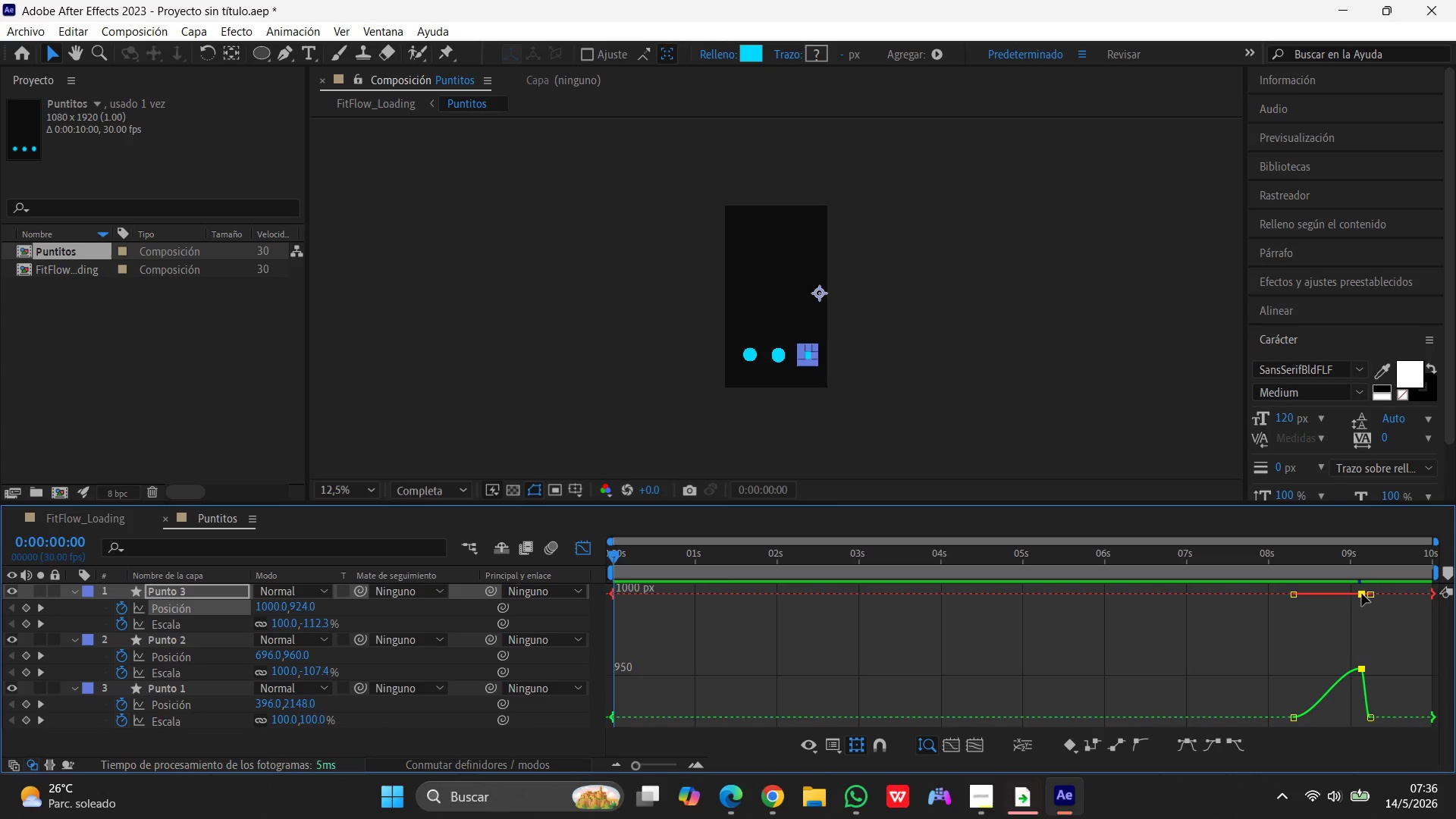 
left_click_drag(start_coordinate=[1362, 597], to_coordinate=[1361, 605])
 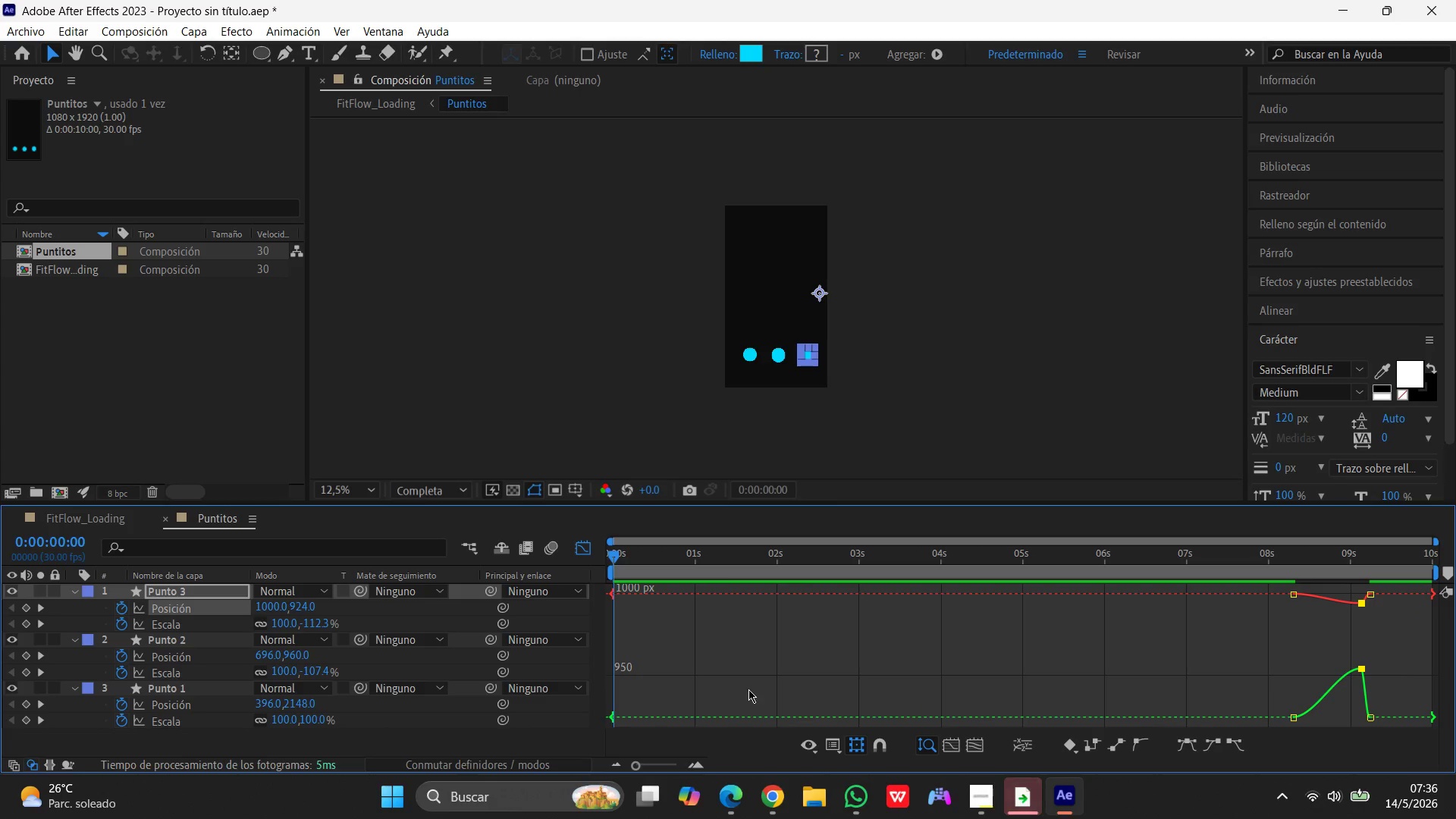 
left_click([979, 750])
 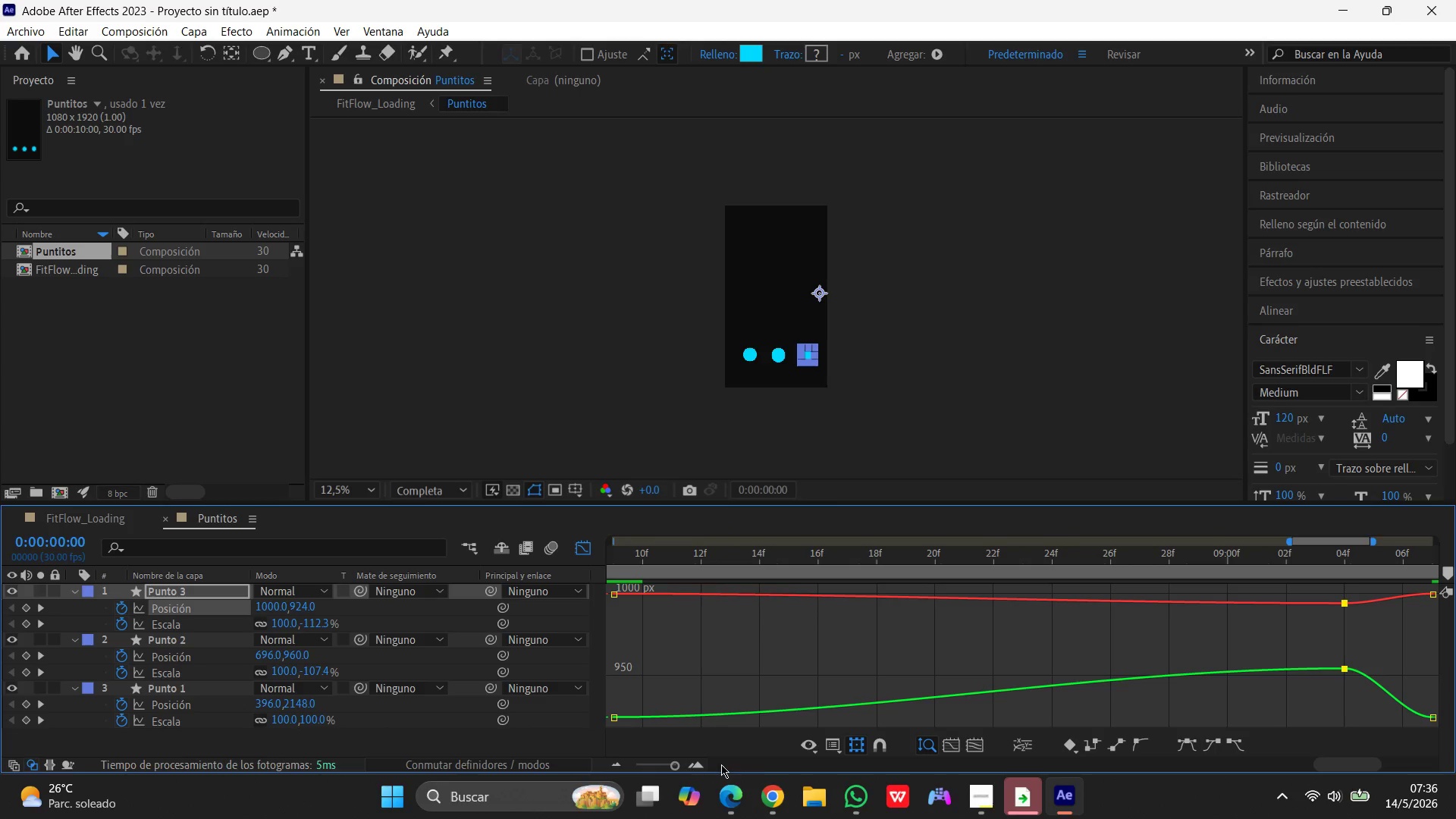 
left_click_drag(start_coordinate=[672, 765], to_coordinate=[579, 765])
 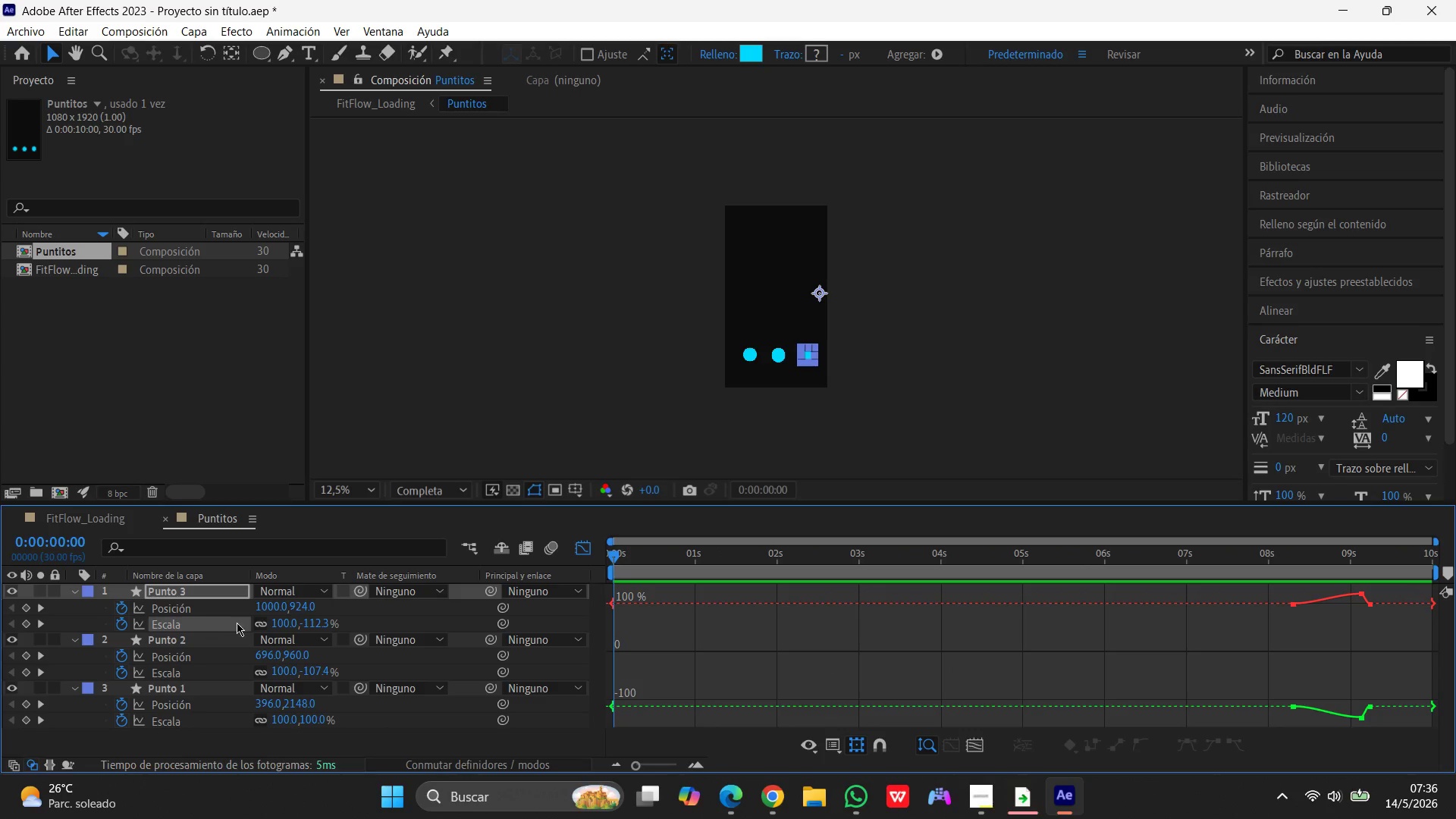 
left_click([1362, 718])
 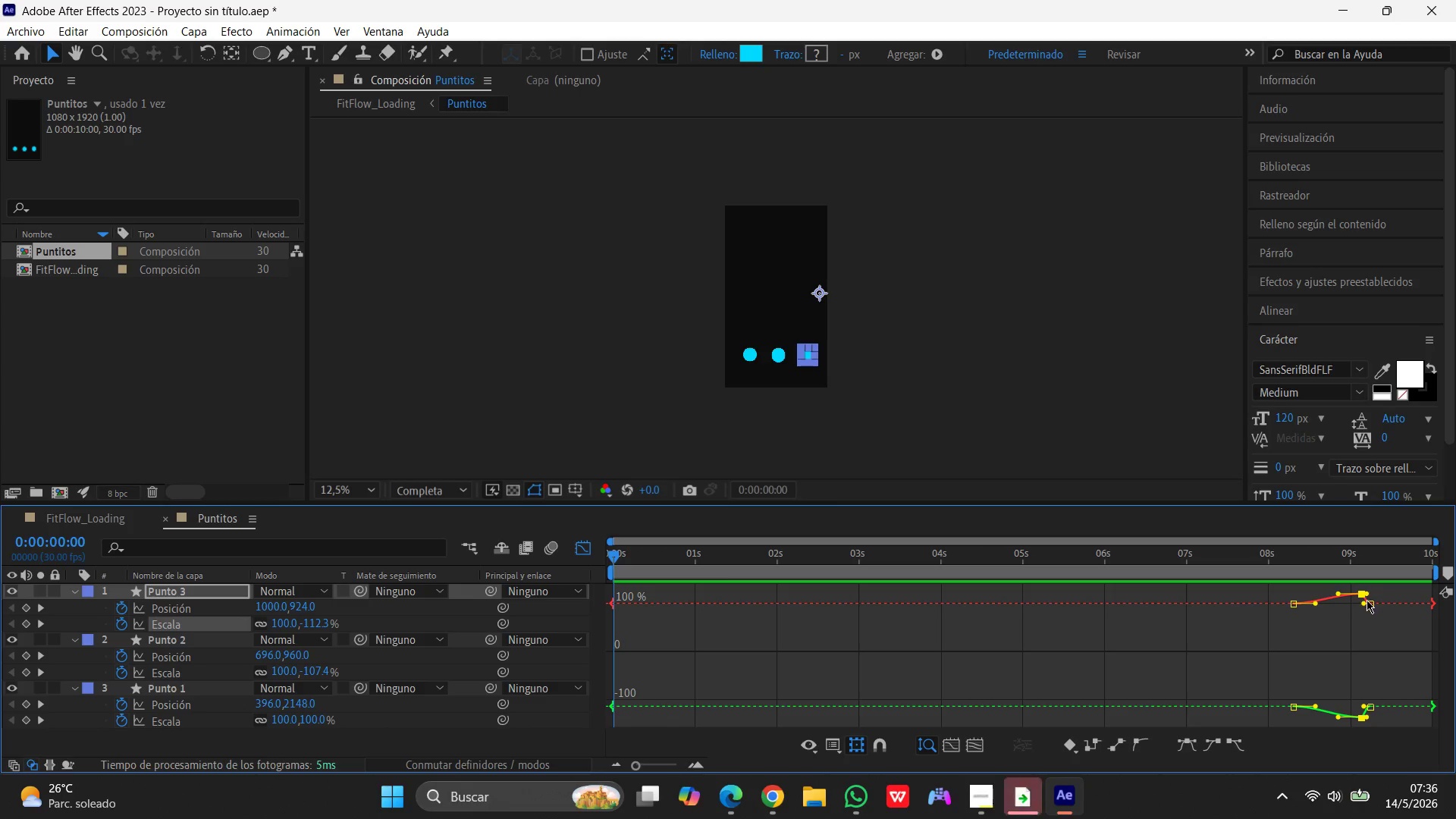 
left_click([1367, 600])
 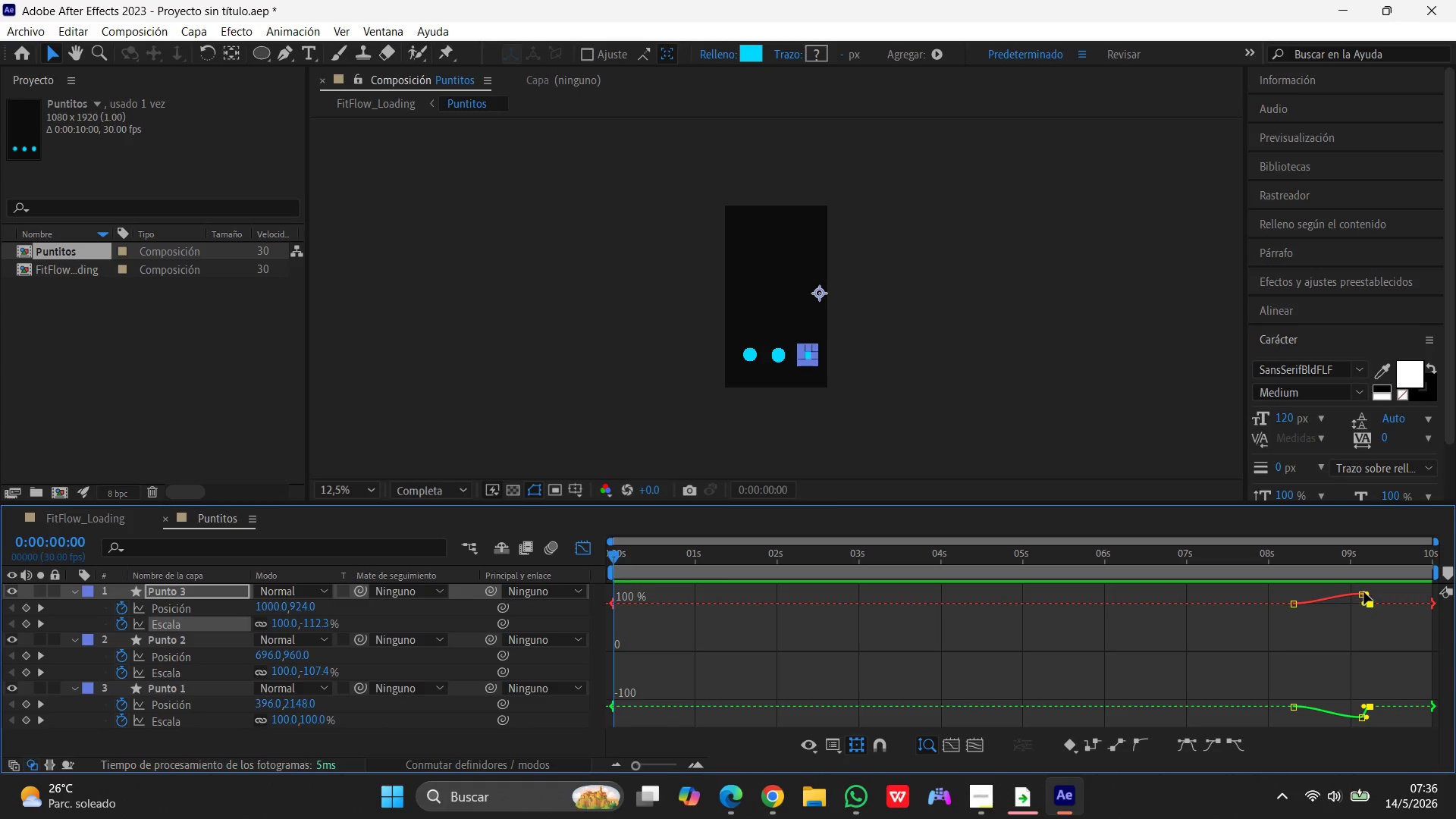 
left_click([1354, 654])
 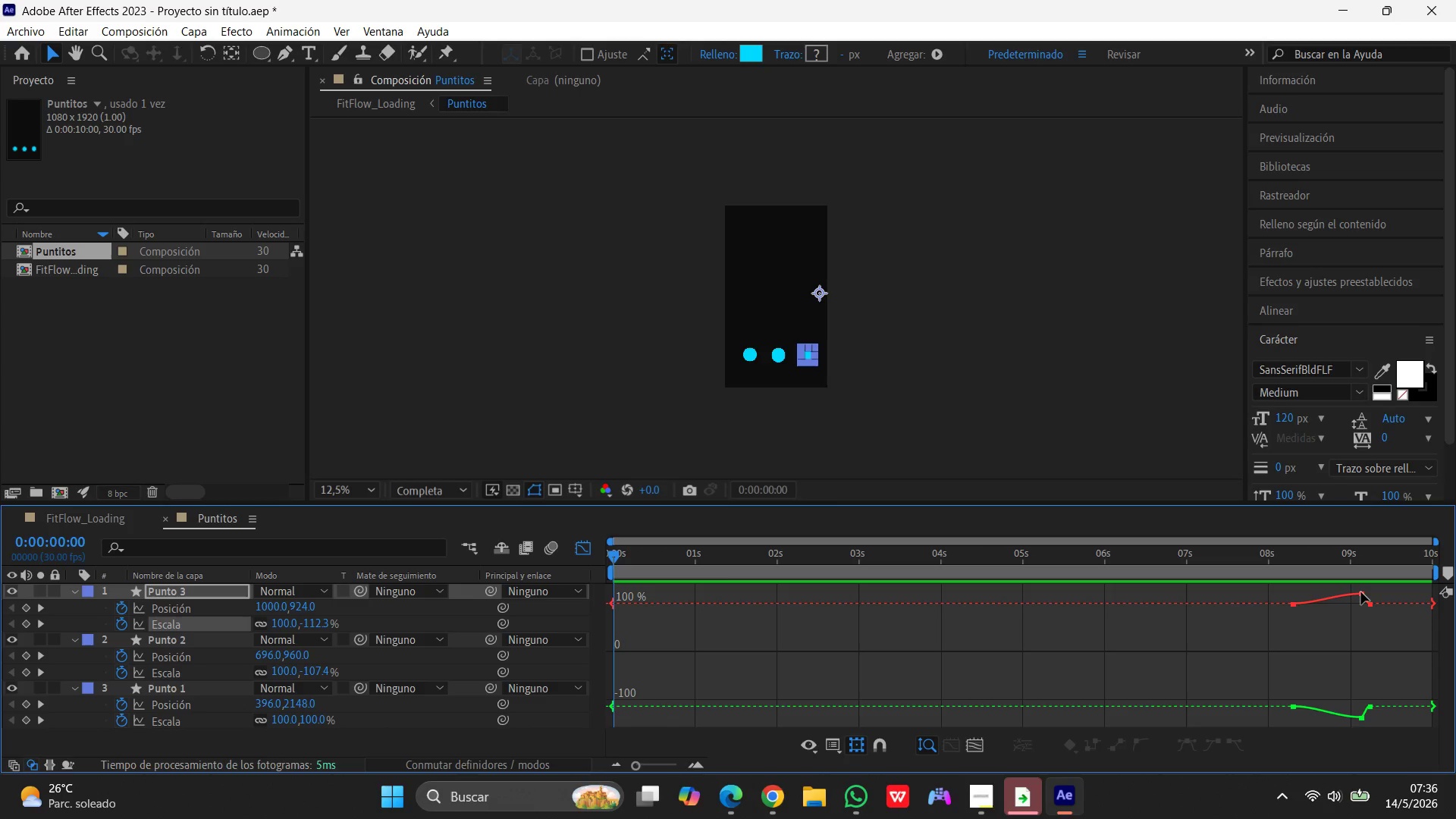 
left_click([1362, 592])
 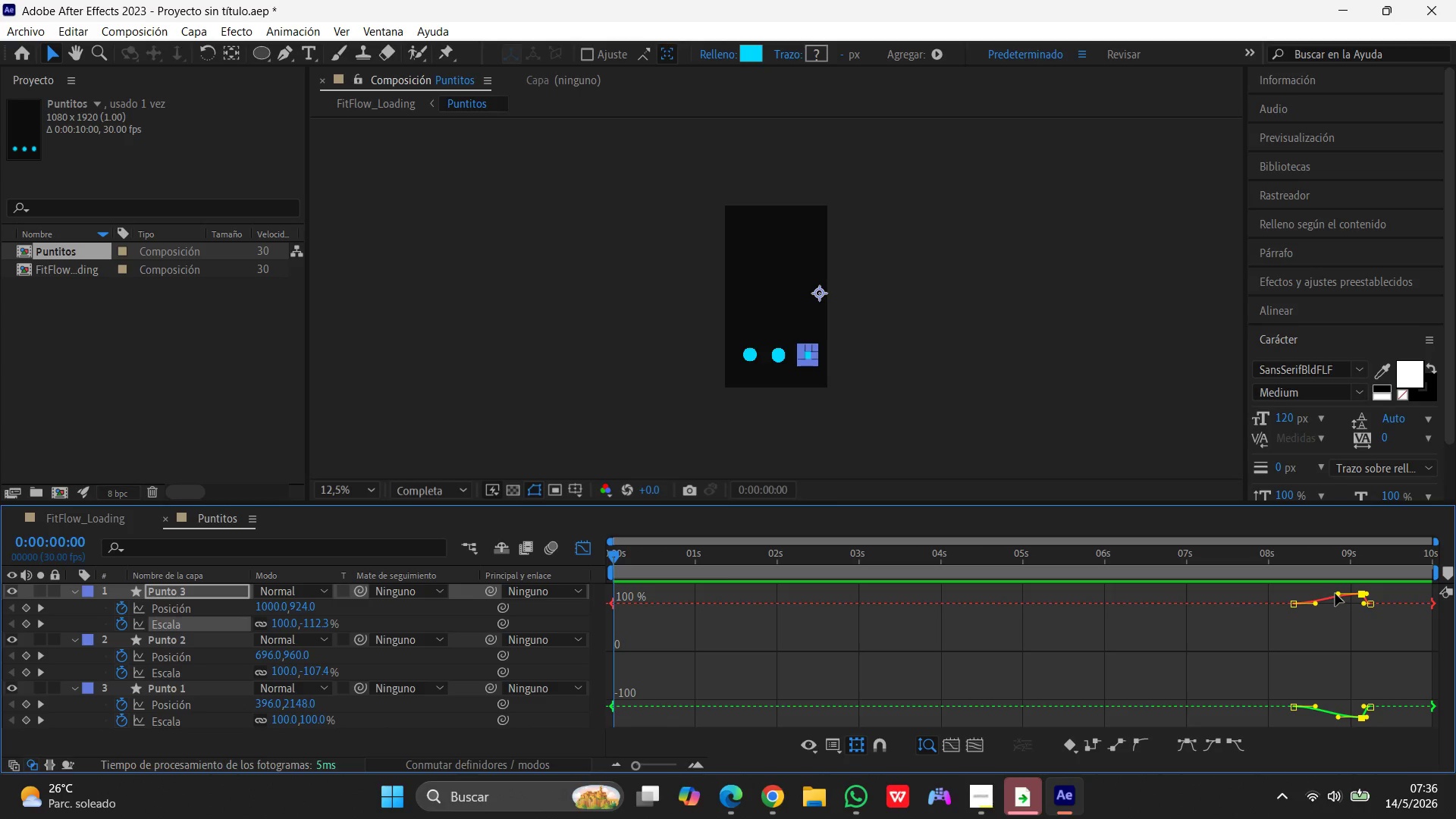 
left_click_drag(start_coordinate=[1336, 594], to_coordinate=[1332, 583])
 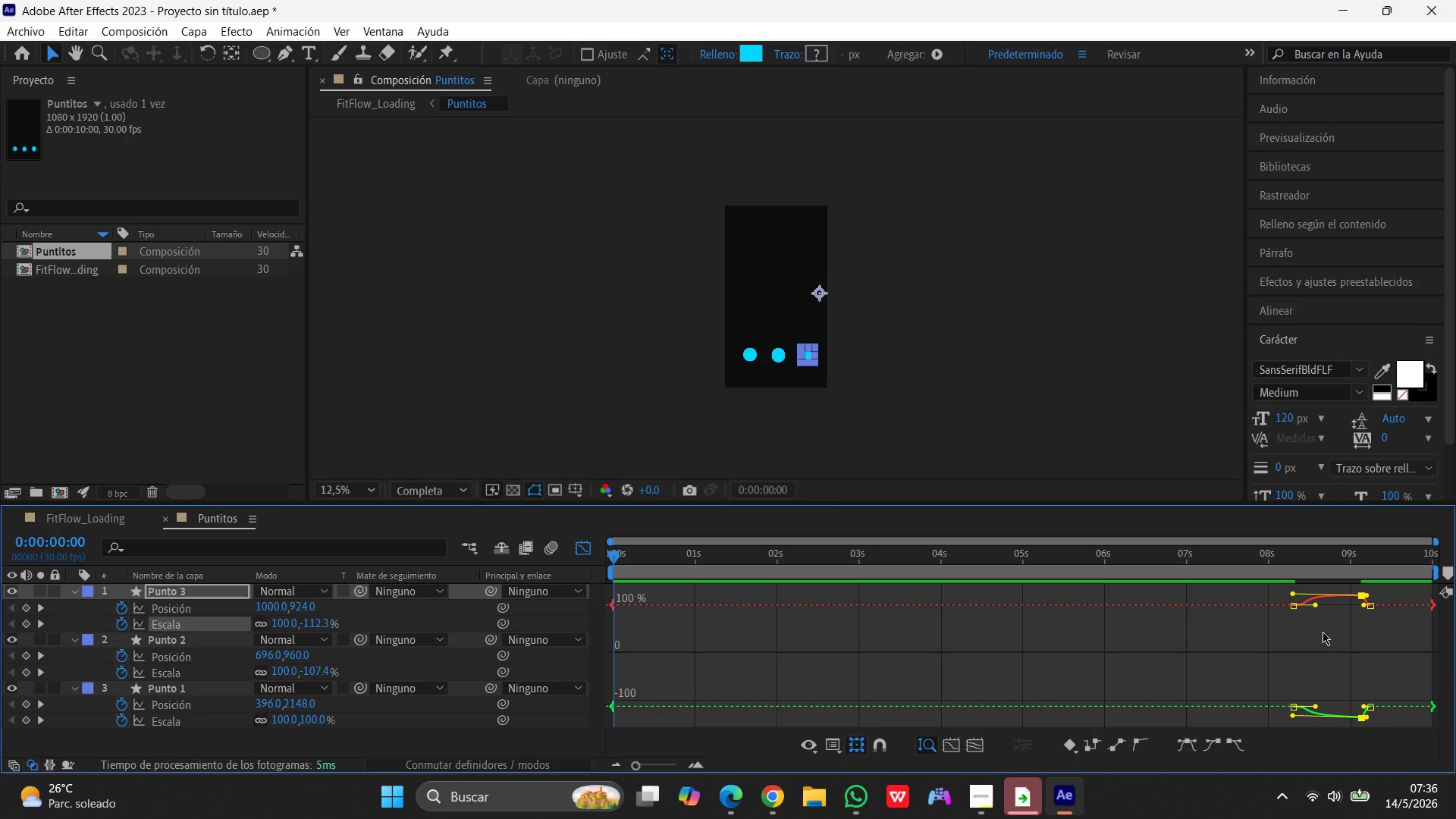 
left_click([1302, 646])
 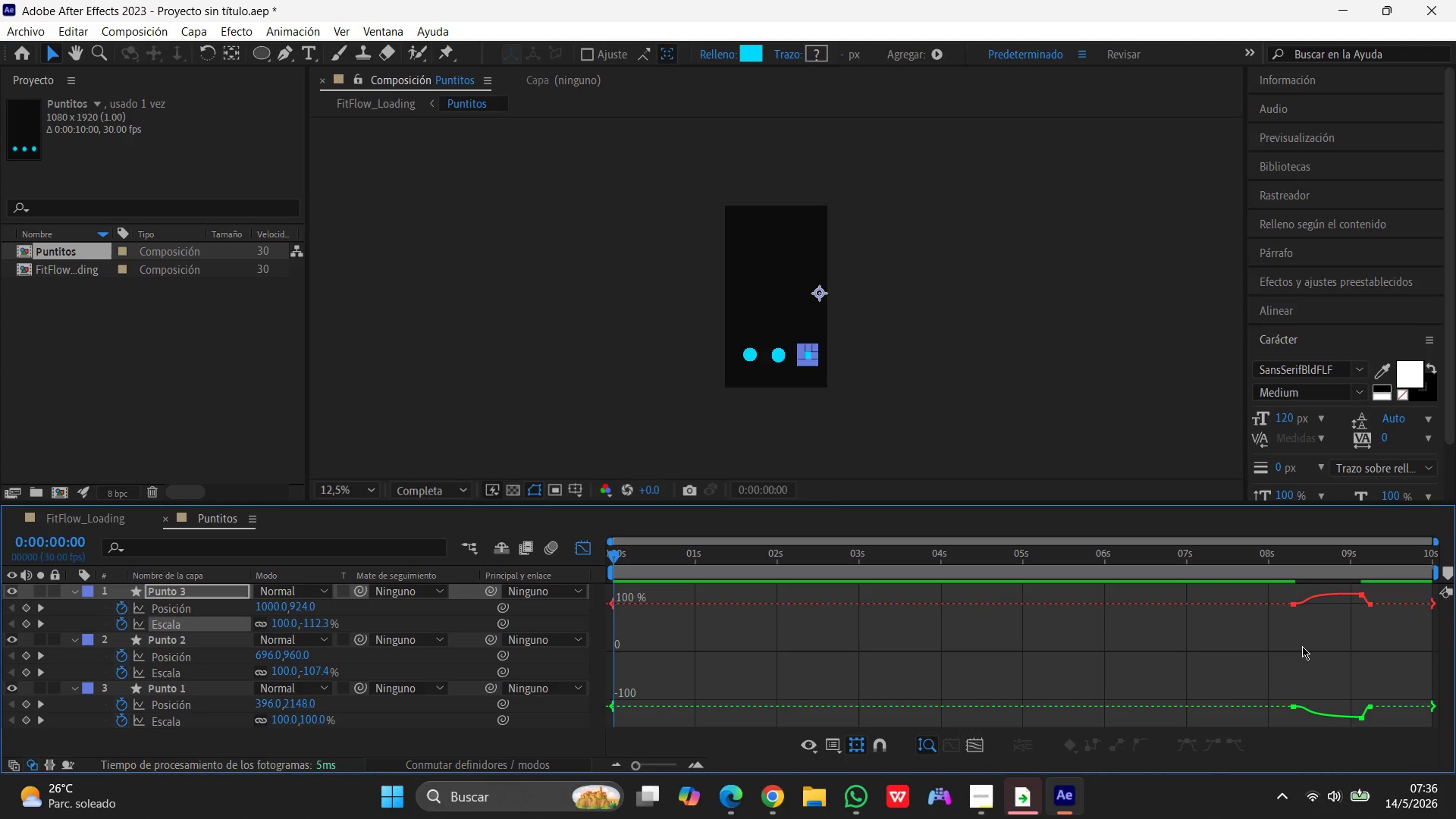 
key(Control+Z)
 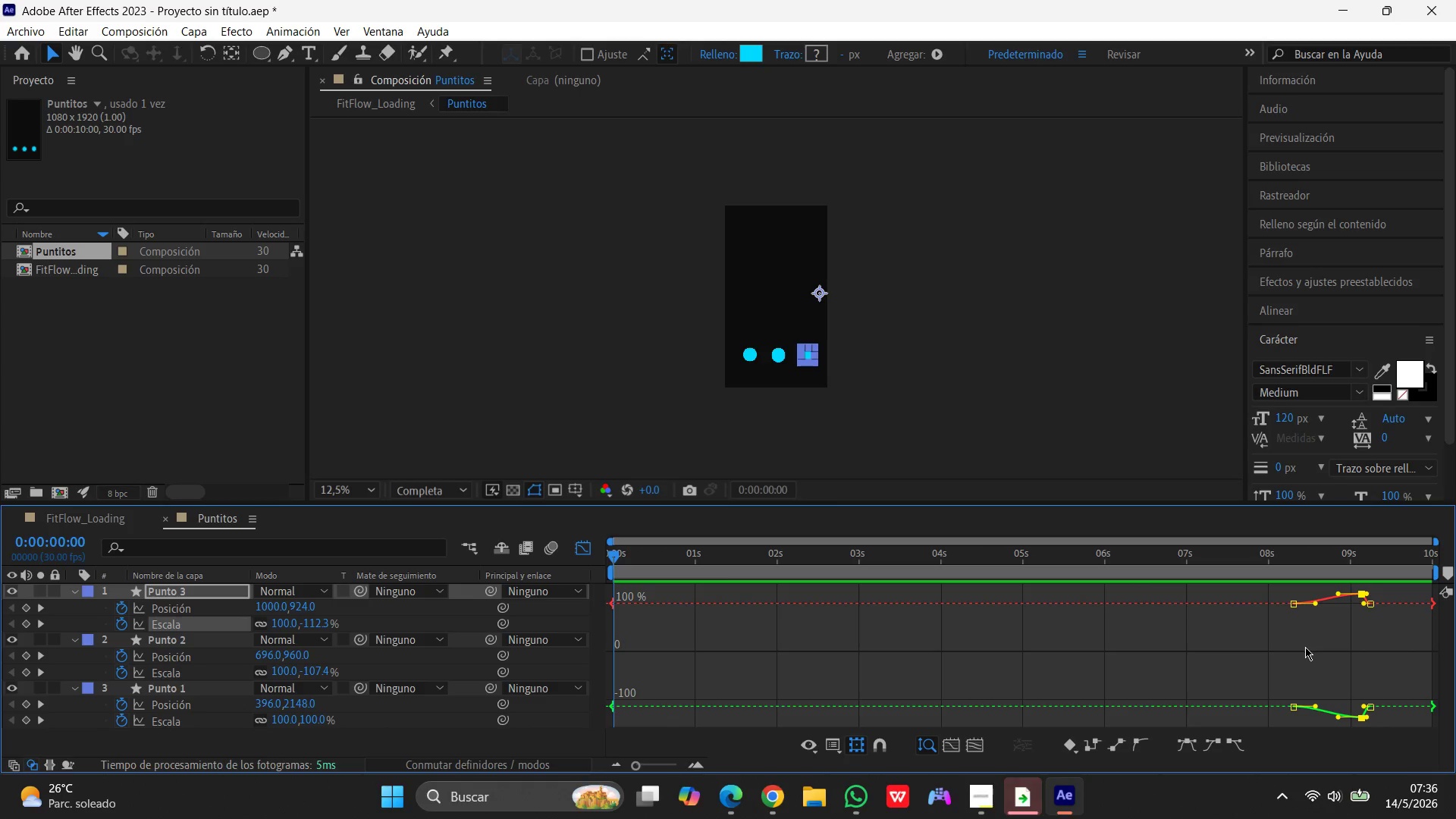 
left_click([1310, 648])
 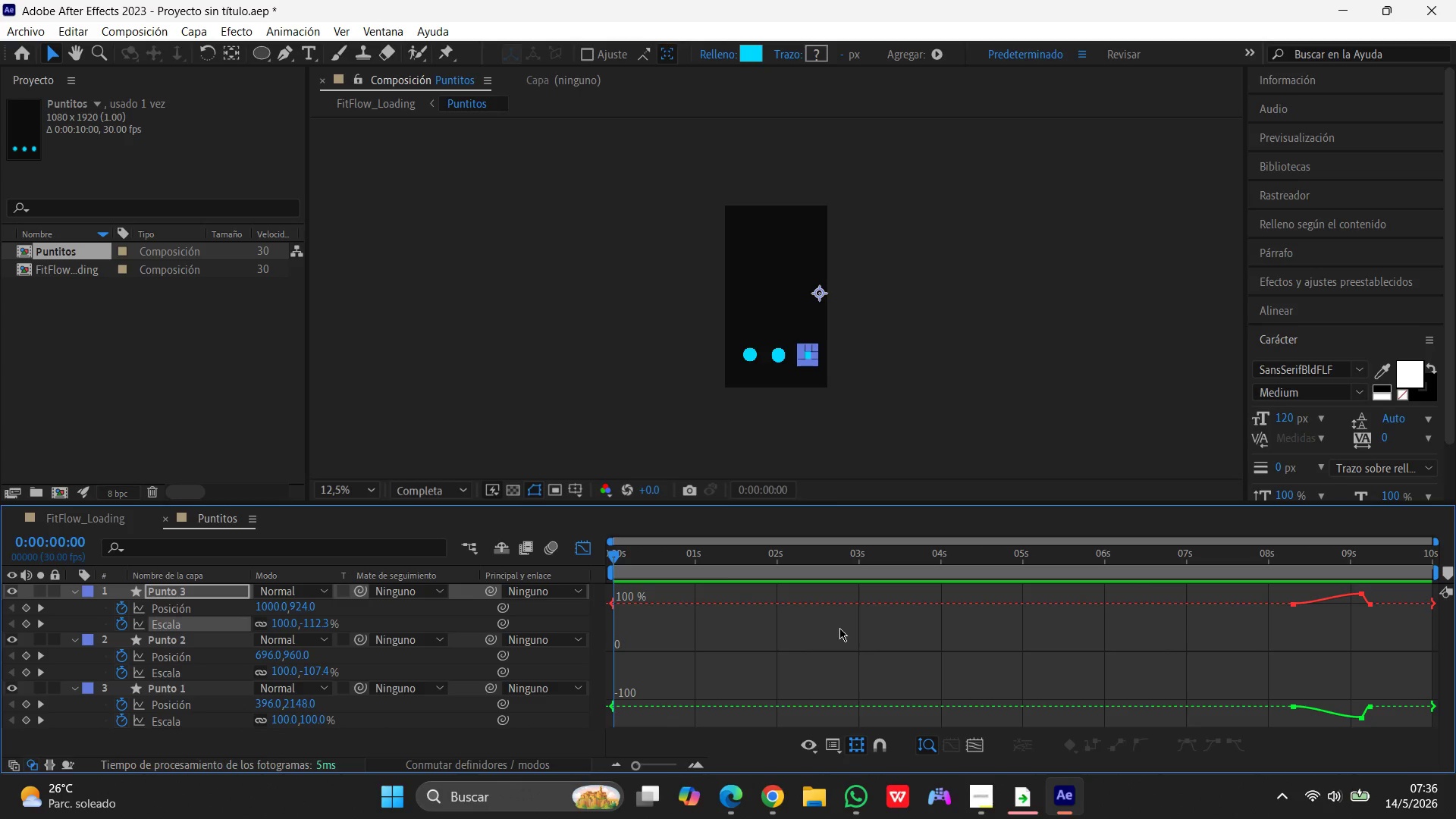 
left_click([981, 801])